 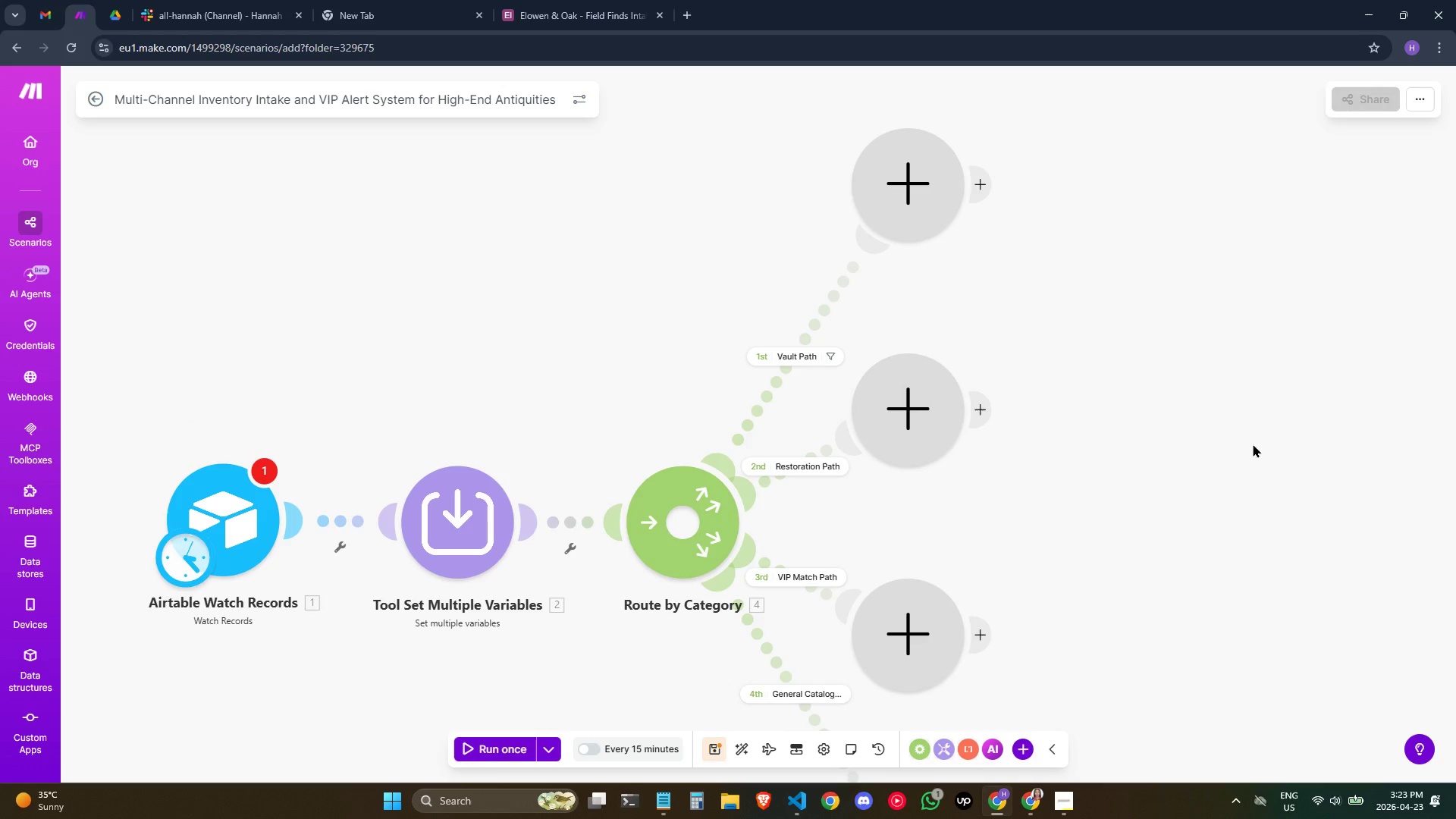 
left_click([938, 213])
 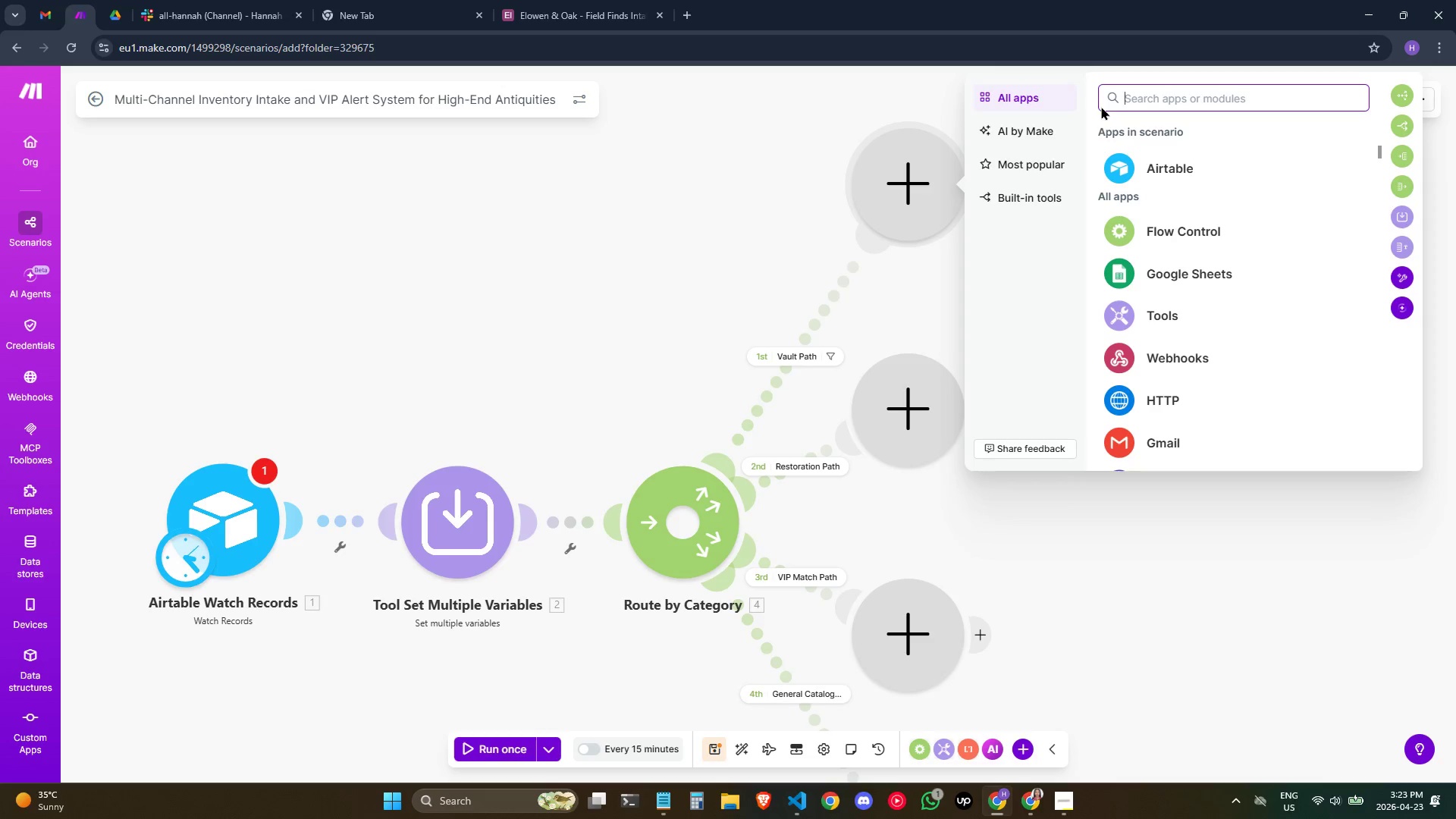 
type(sl)
 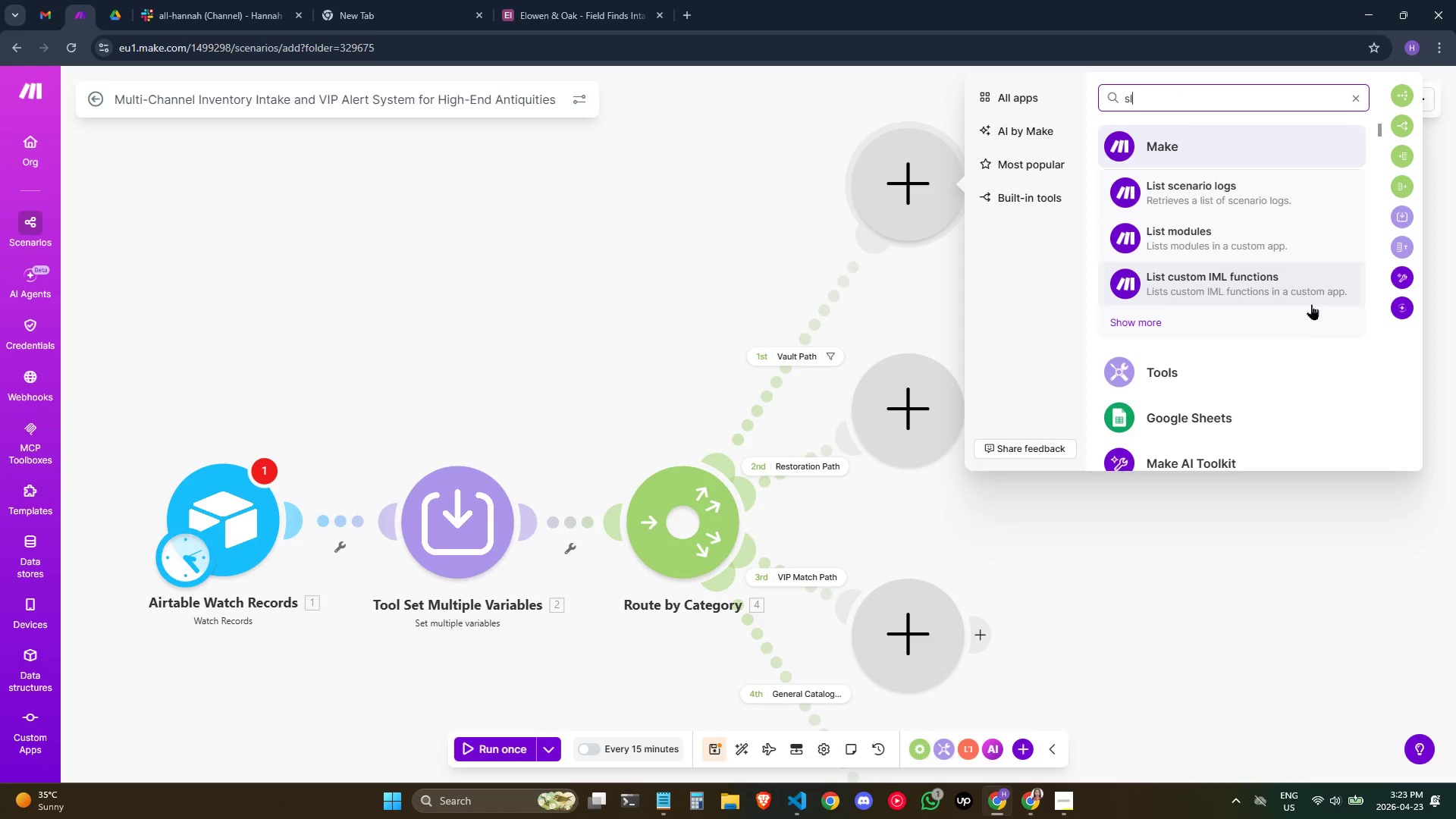 
type(ac)
 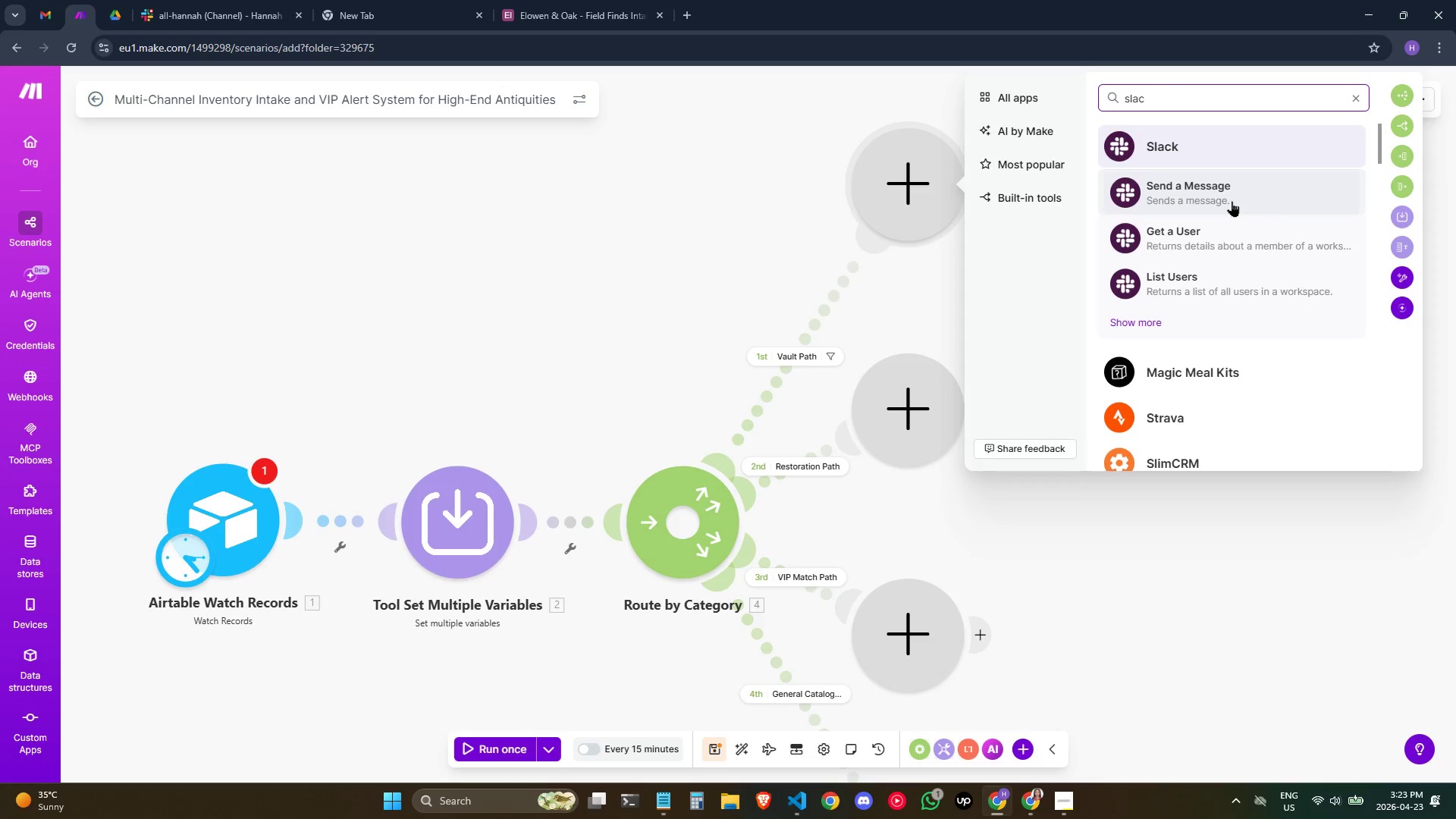 
left_click([1230, 152])
 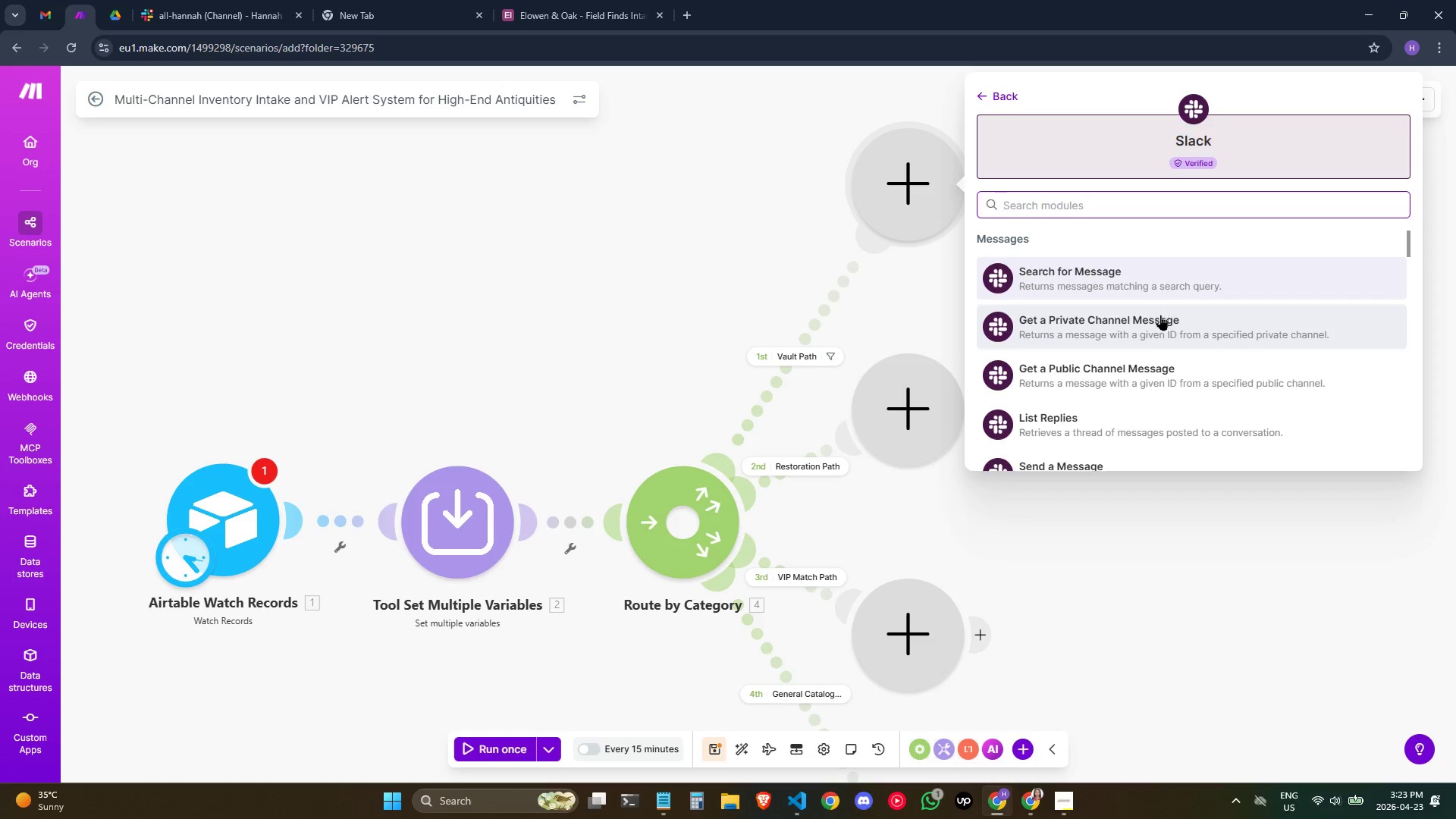 
left_click([1097, 465])
 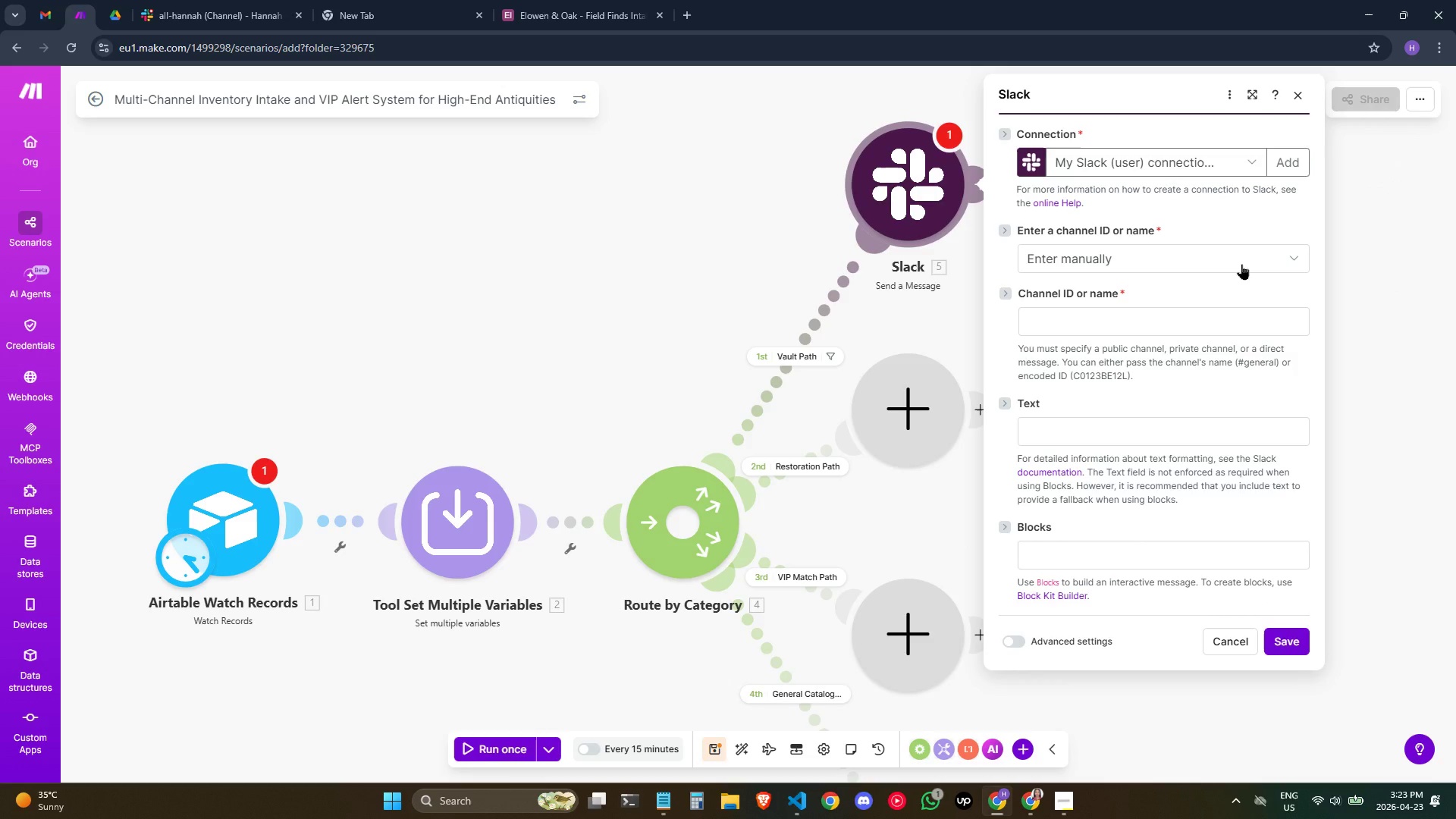 
wait(7.72)
 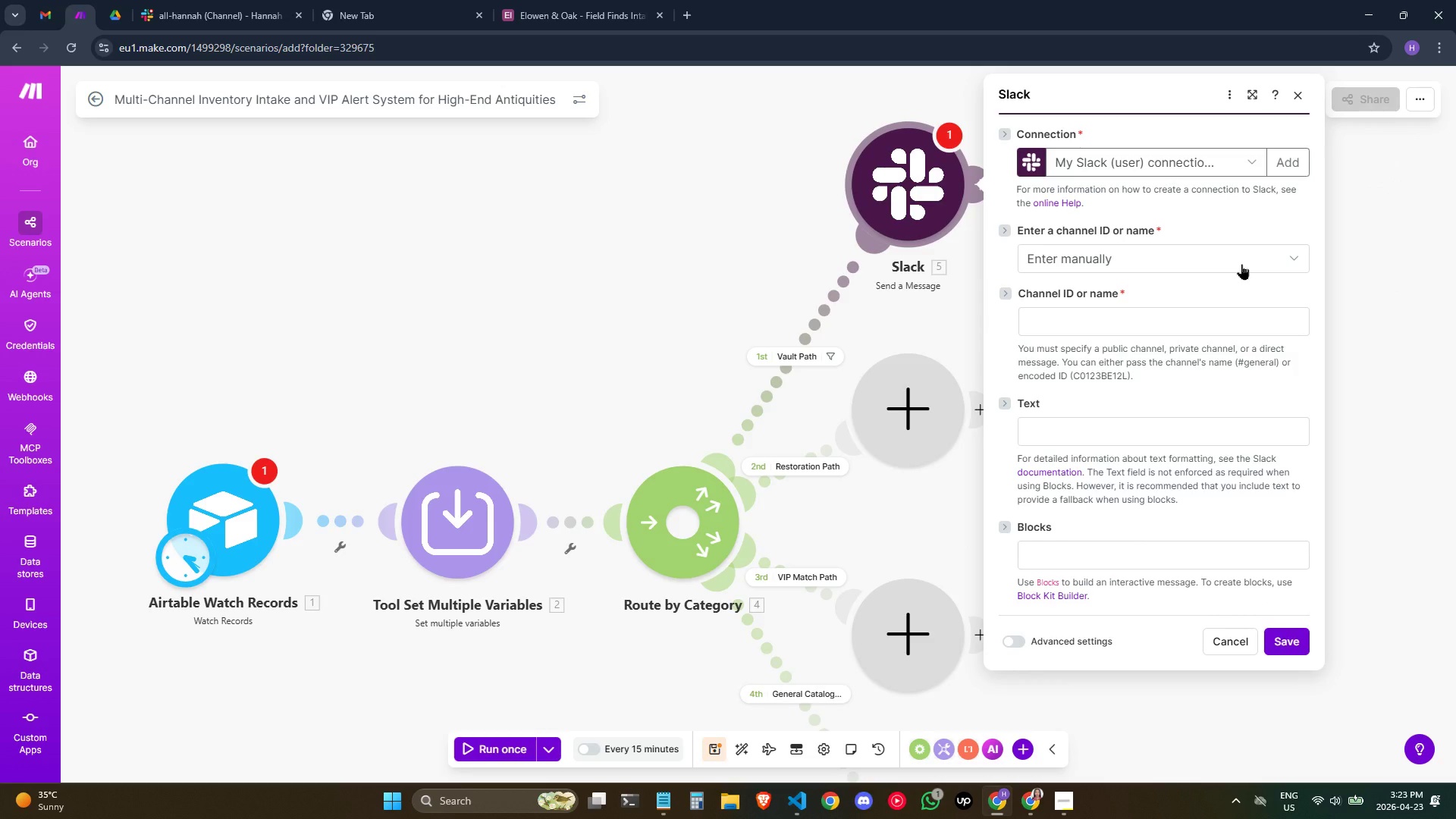 
left_click([1143, 254])
 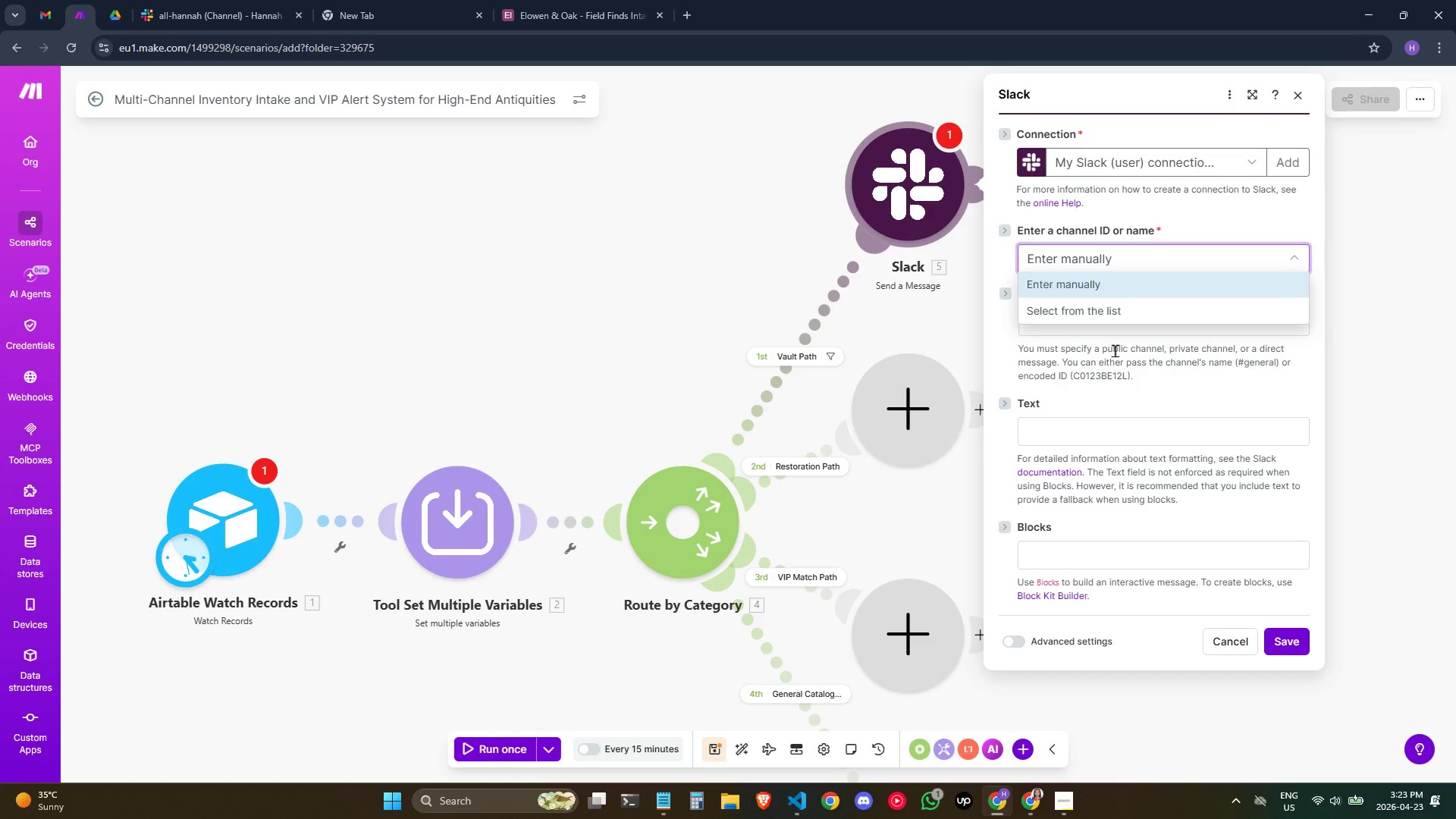 
double_click([1132, 313])
 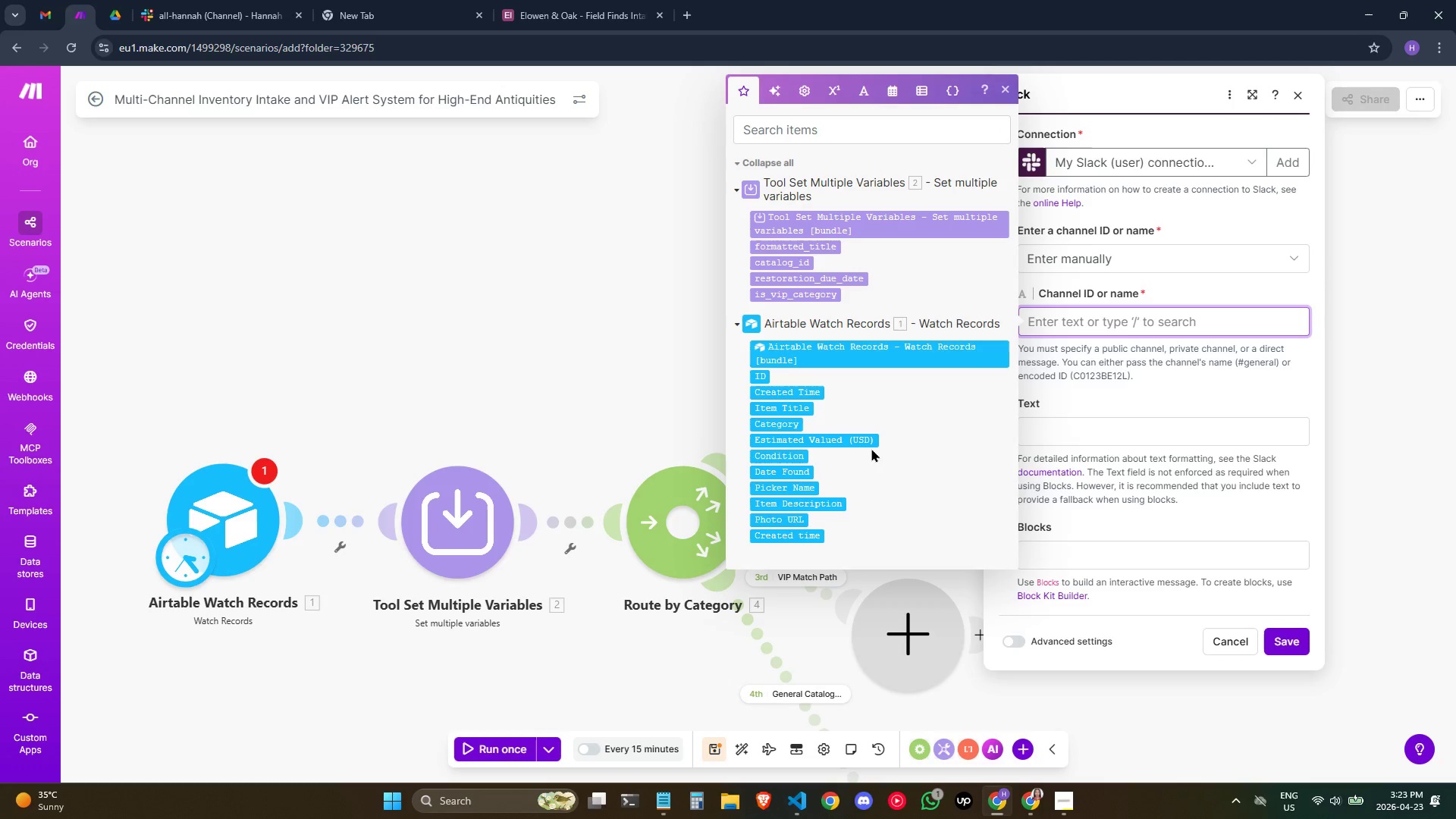 
wait(13.09)
 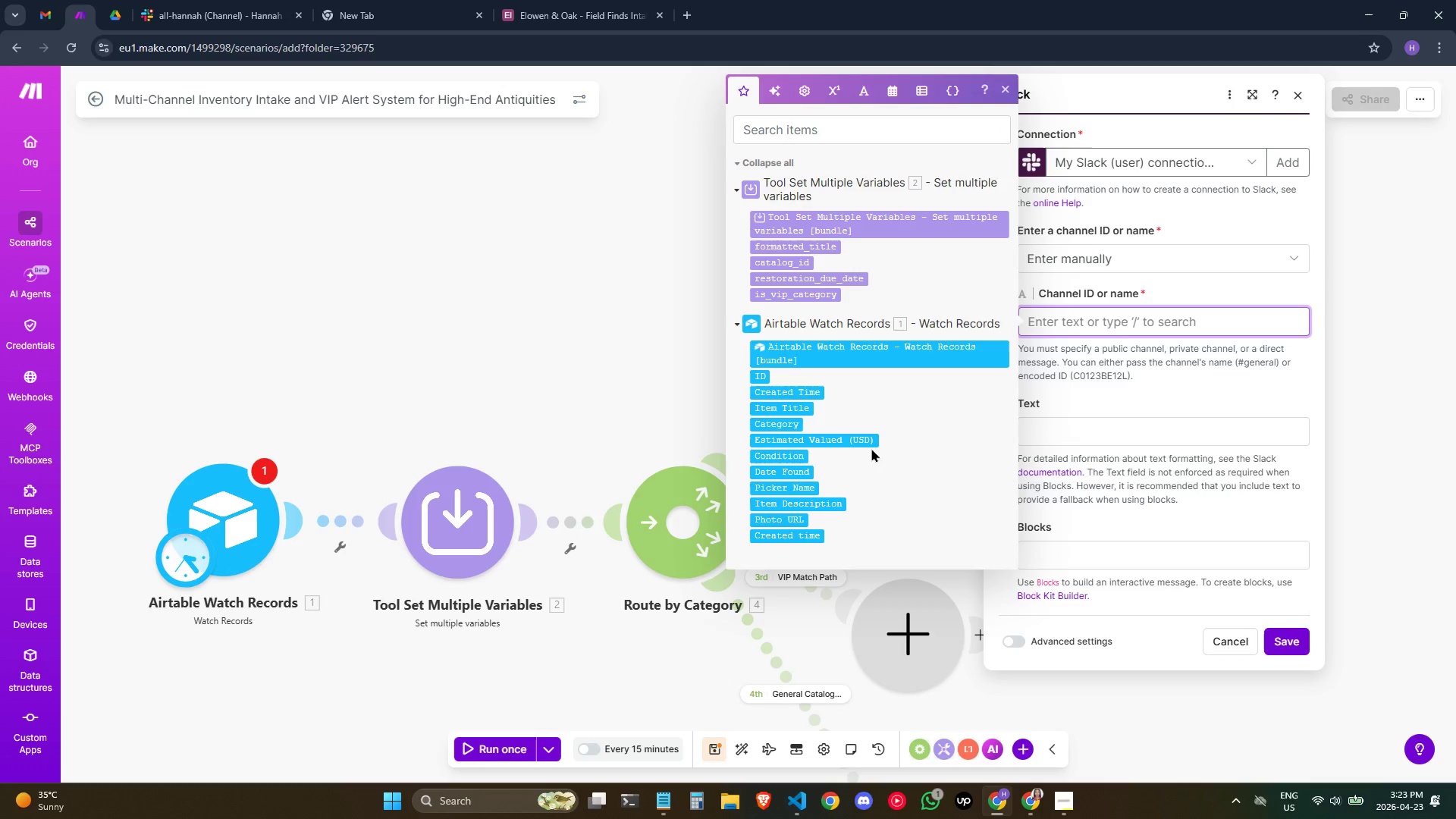 
left_click([1110, 270])
 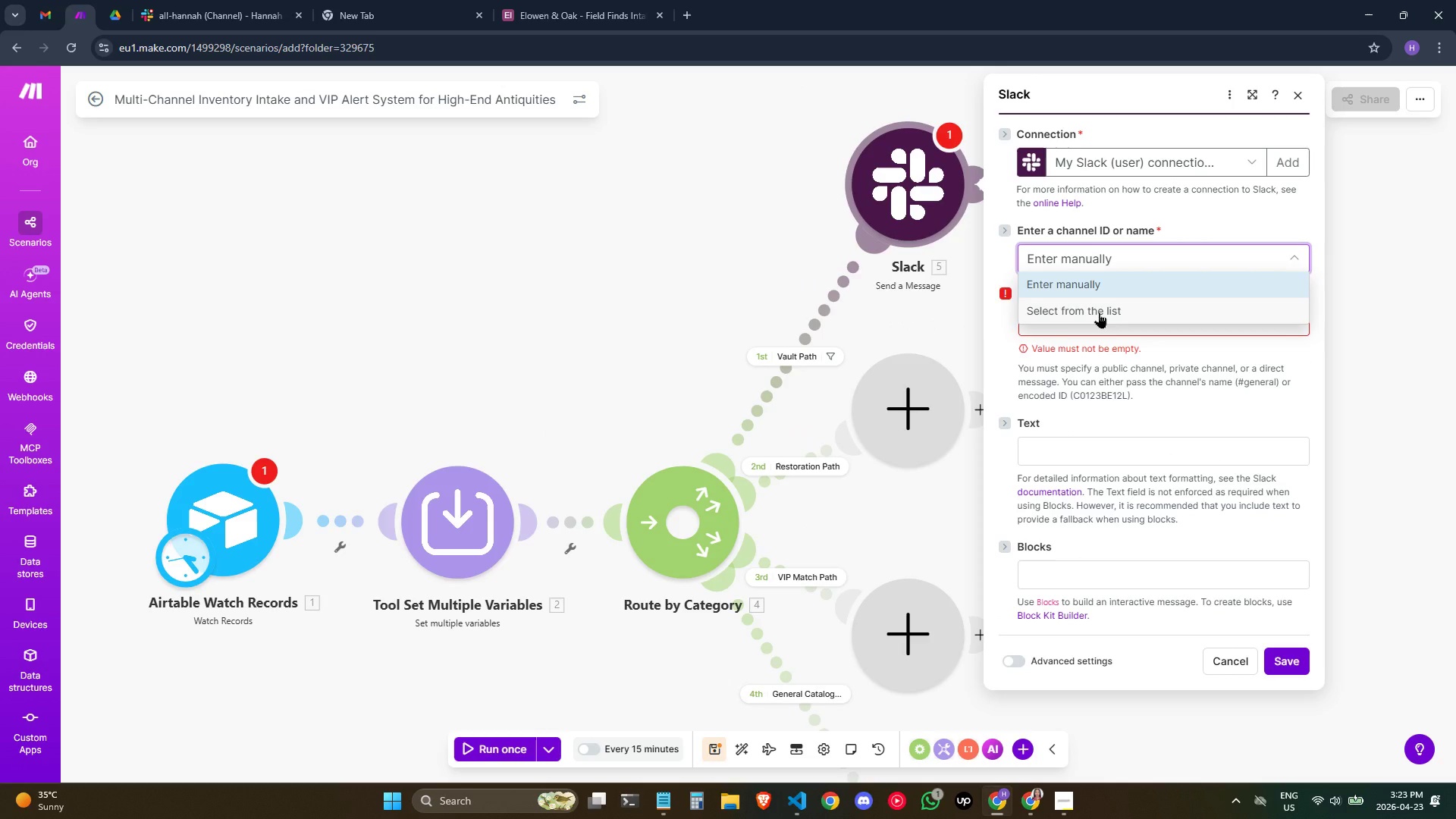 
left_click([1099, 312])
 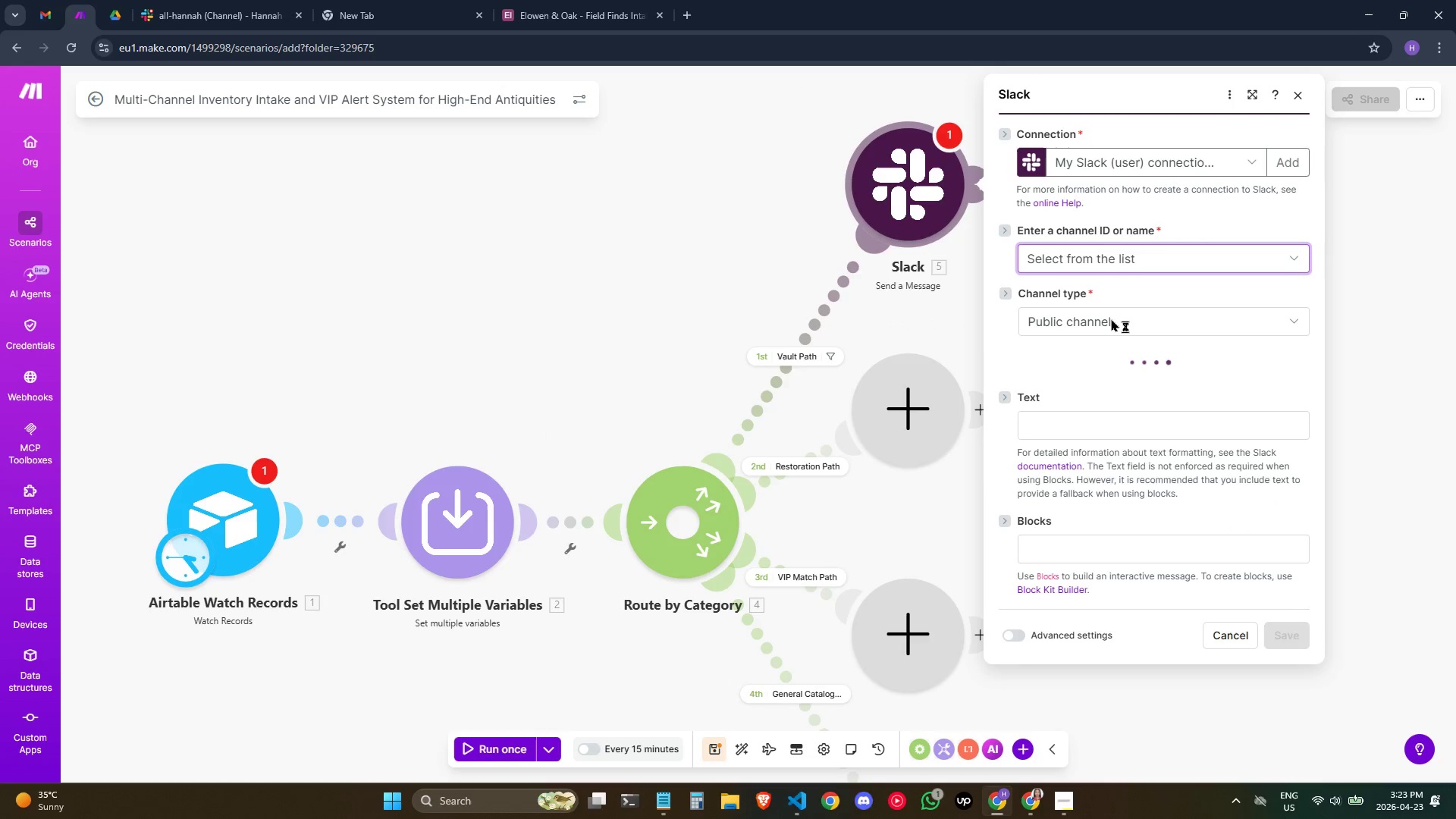 
left_click([1111, 318])
 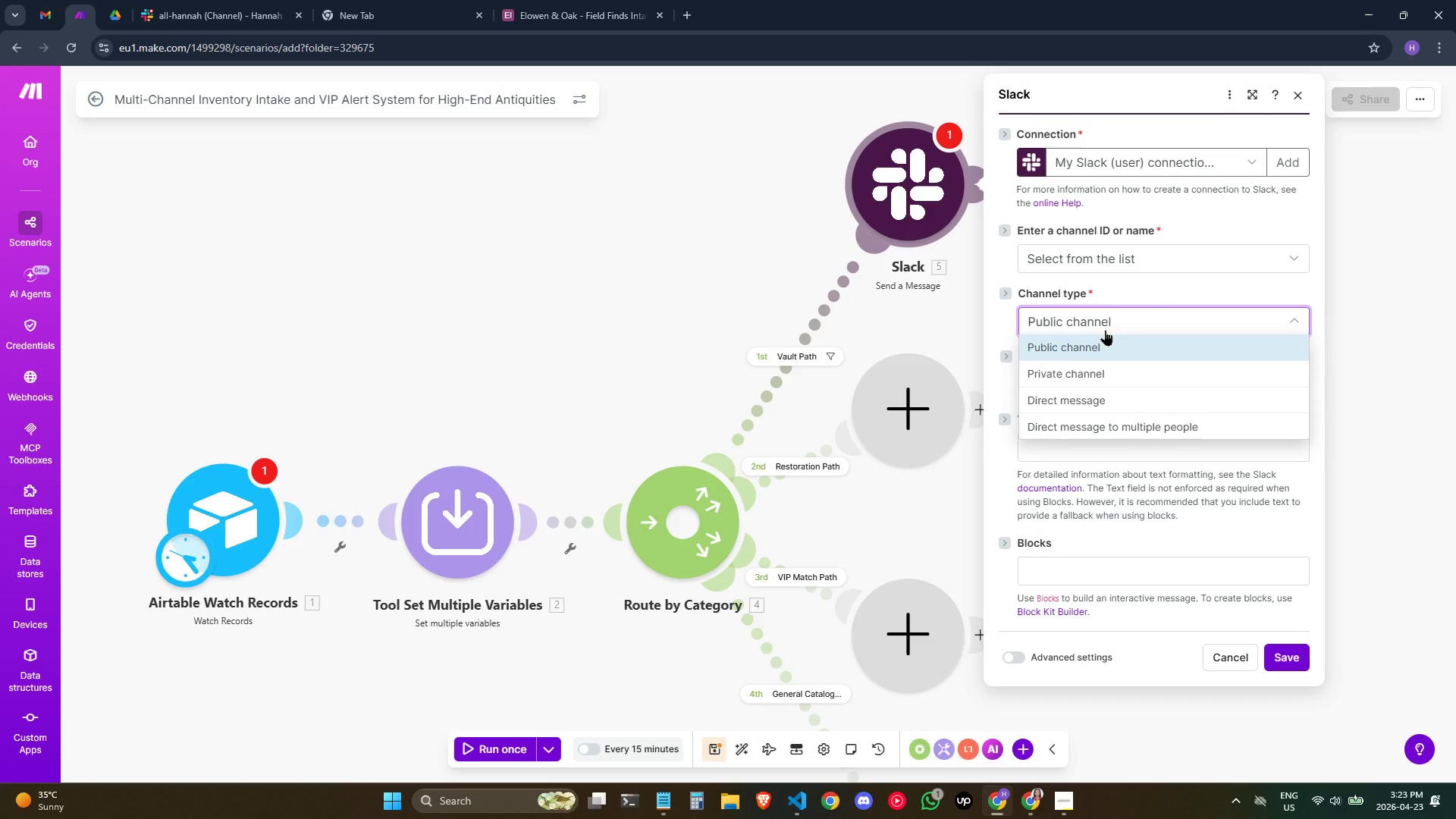 
left_click([1091, 400])
 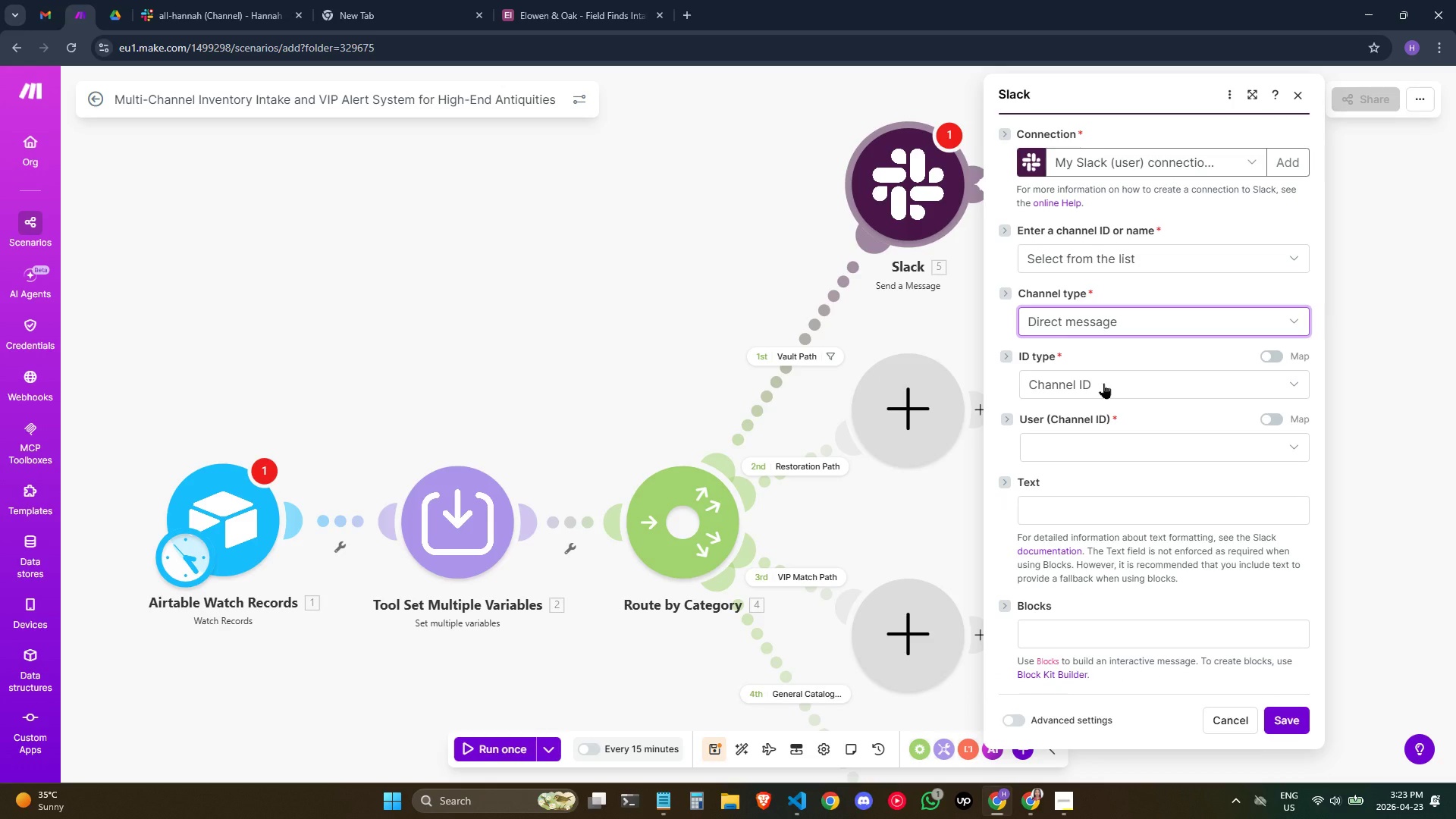 
left_click([1103, 383])
 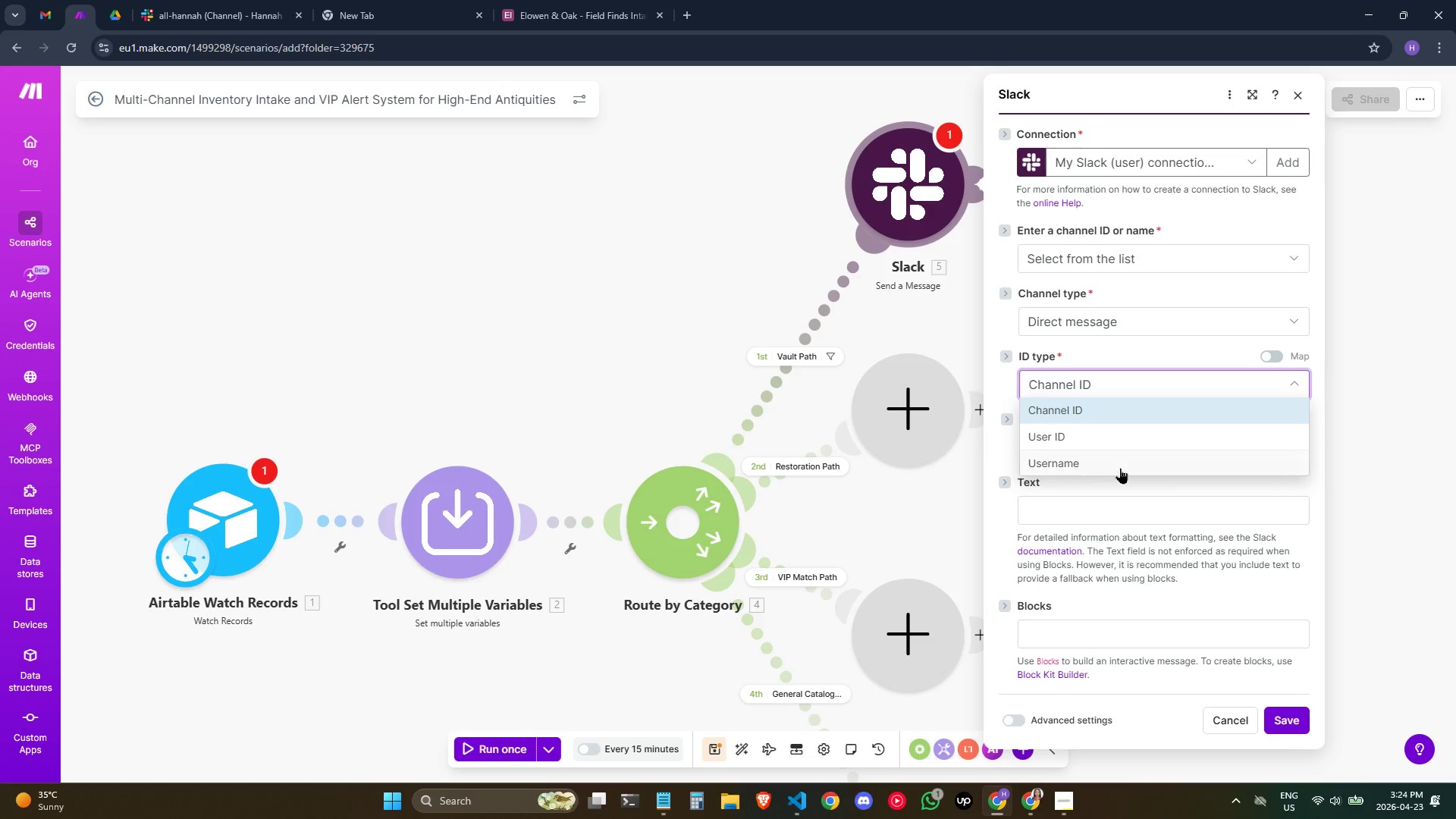 
wait(13.02)
 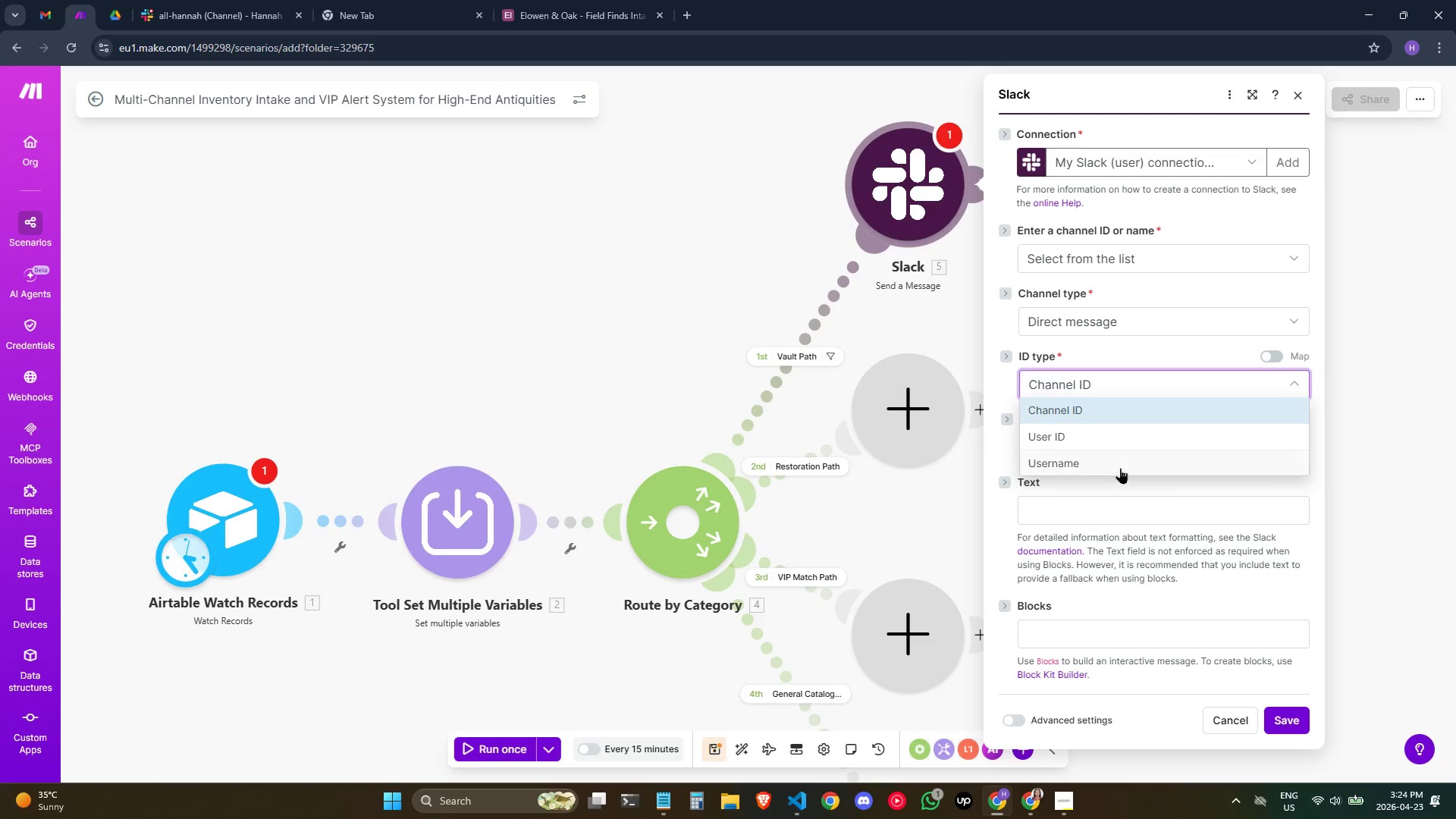 
left_click([1056, 805])